 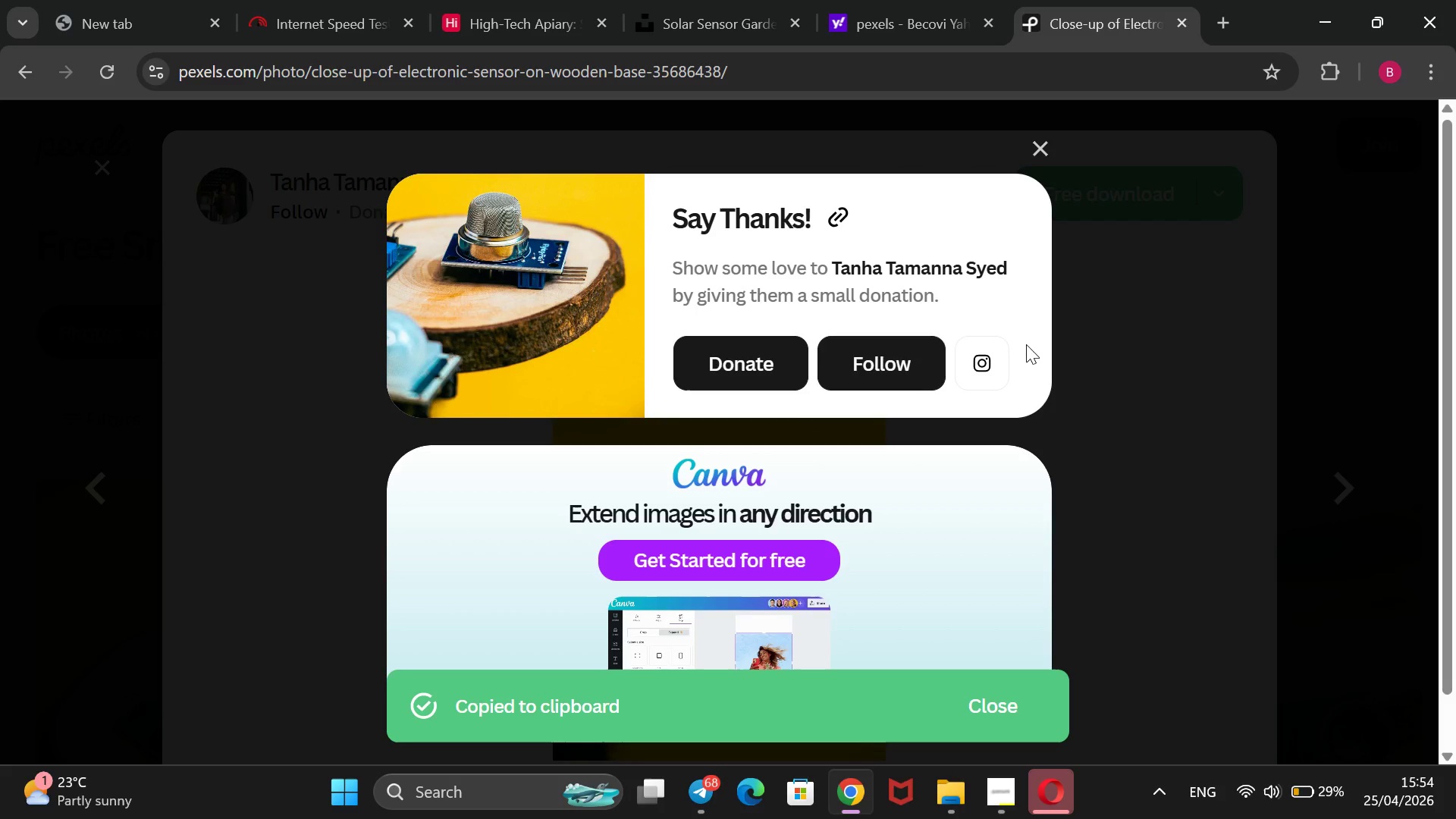 
left_click([1038, 148])
 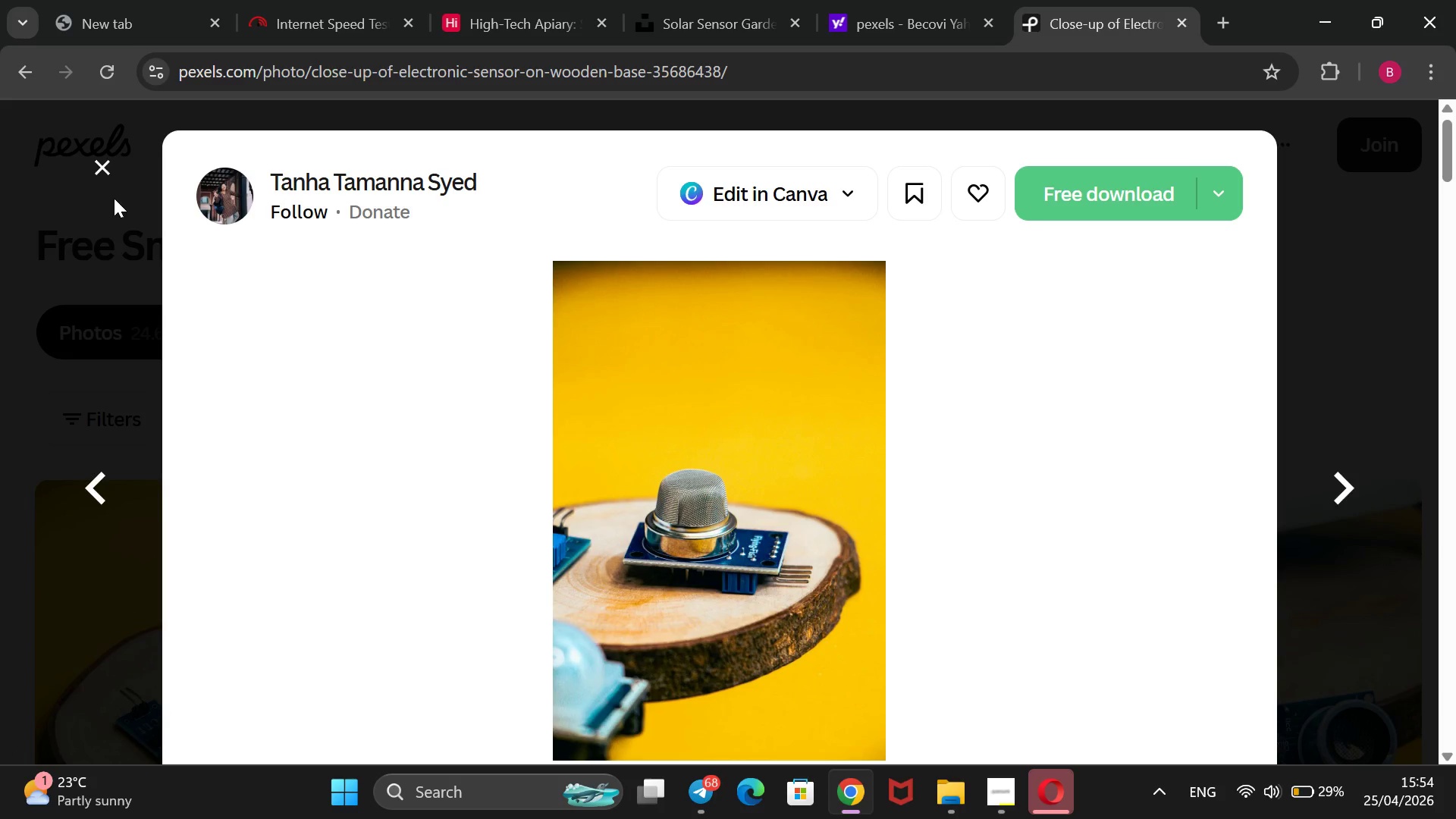 
wait(5.44)
 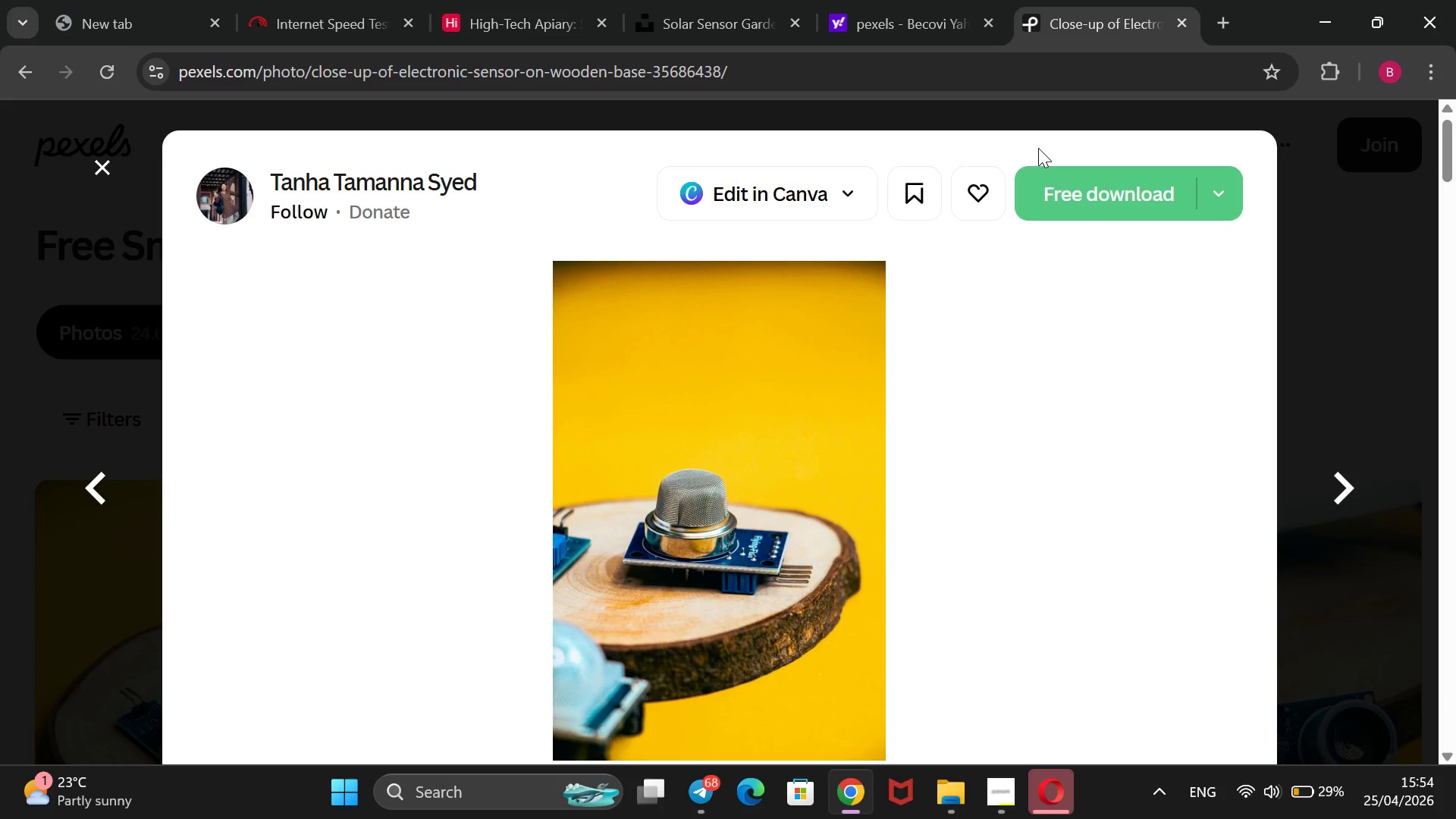 
left_click([104, 169])
 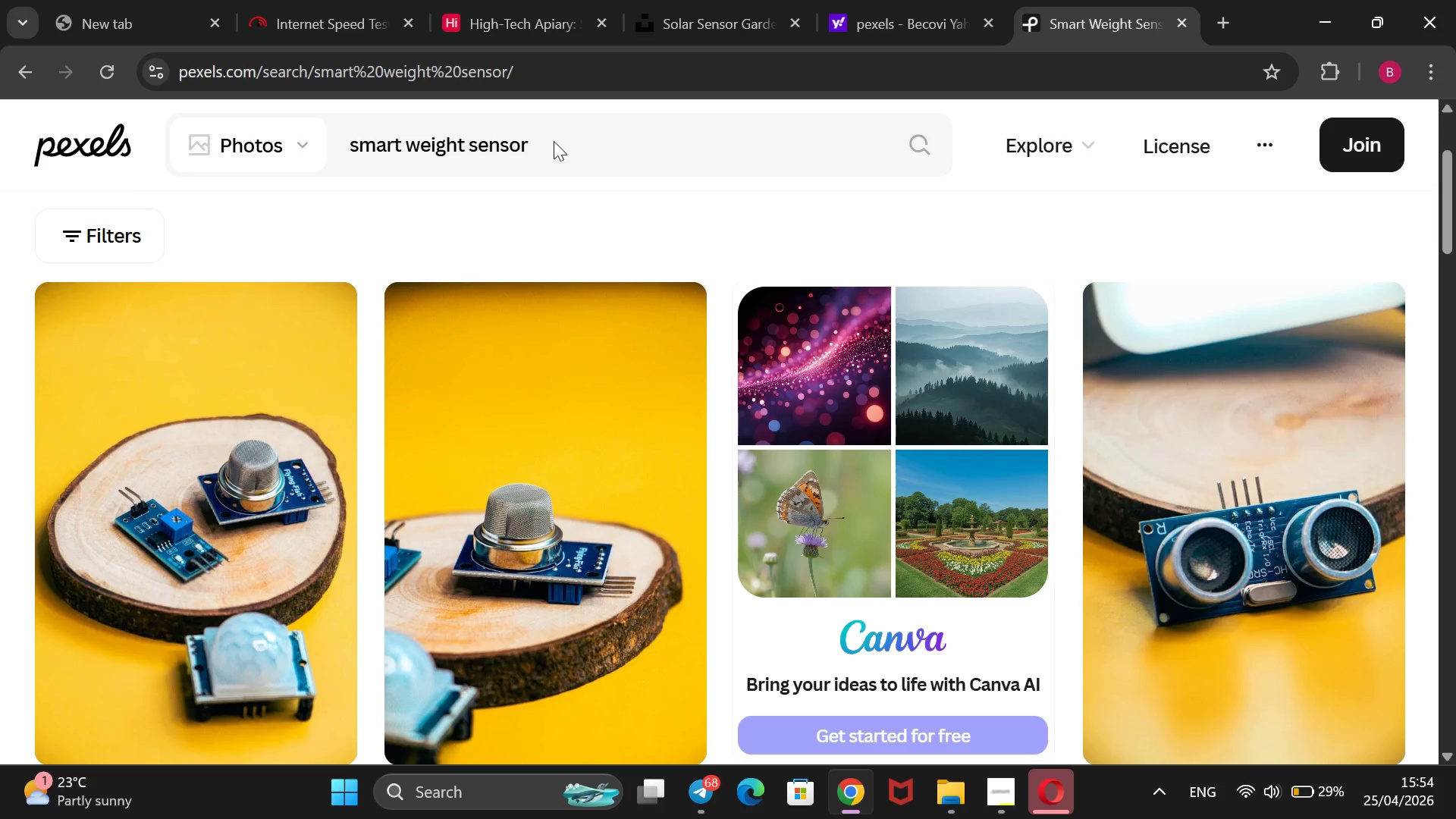 
left_click_drag(start_coordinate=[536, 146], to_coordinate=[353, 146])
 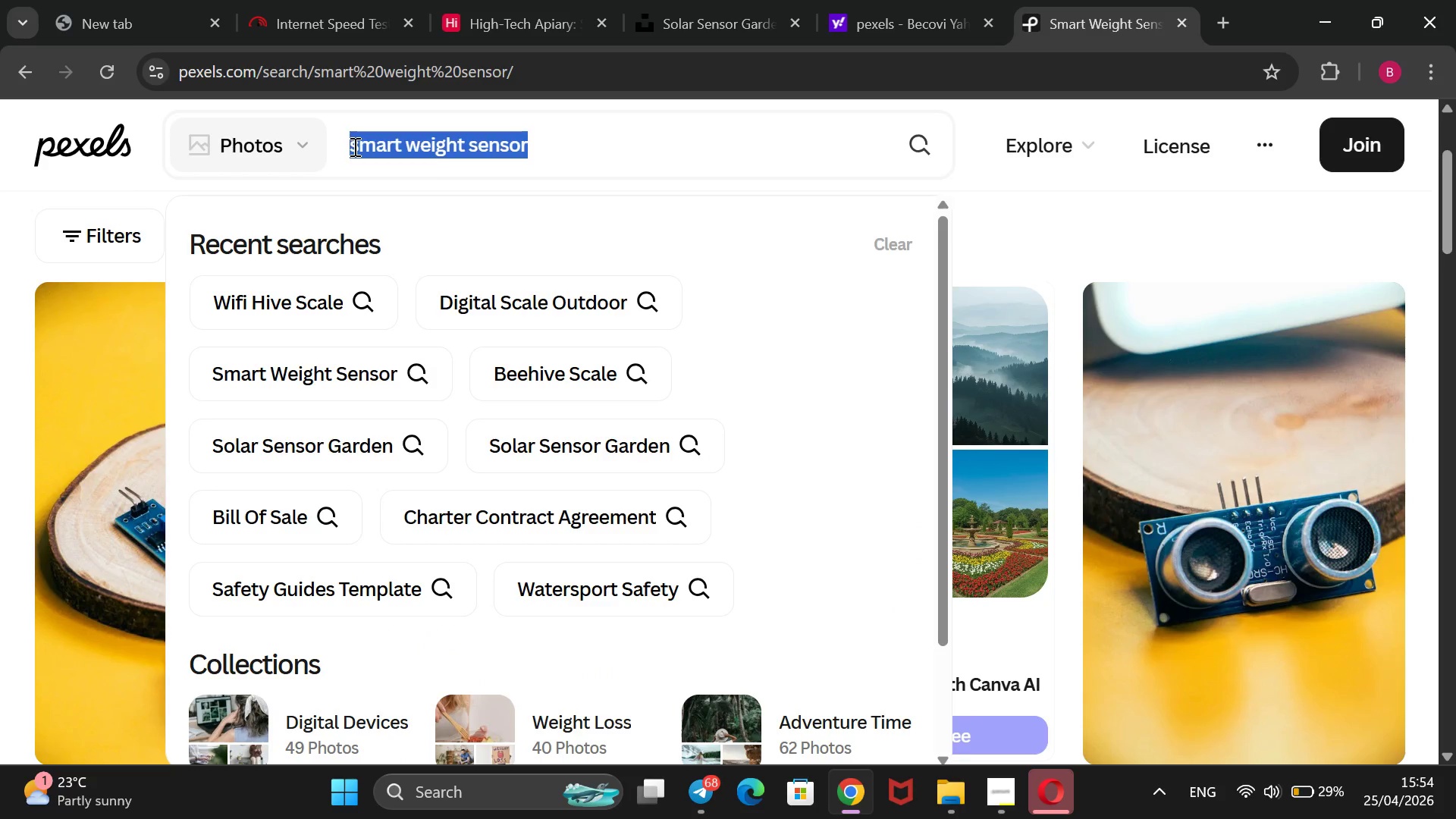 
key(Backspace)
type(humidity sensor)
 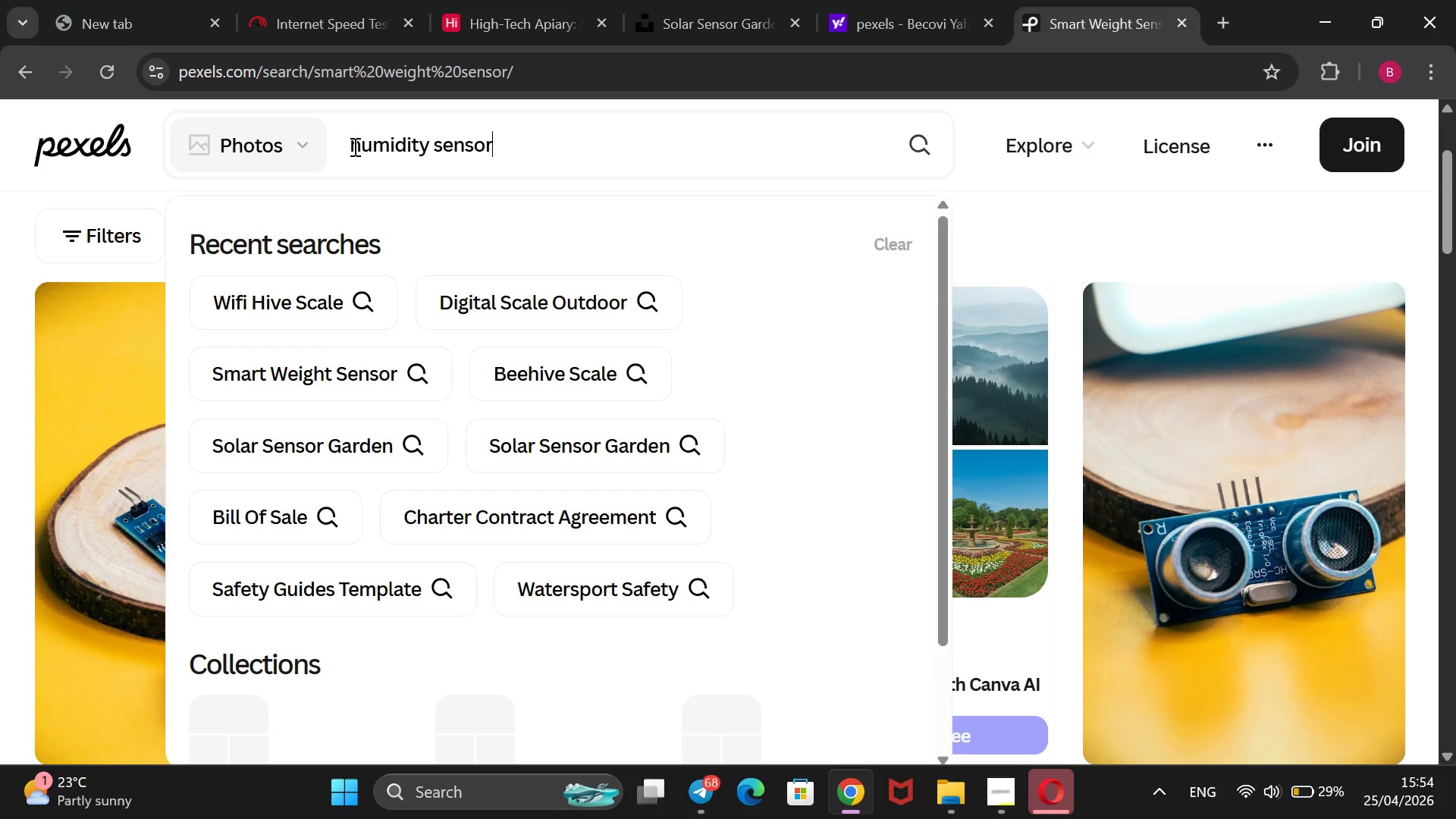 
wait(12.66)
 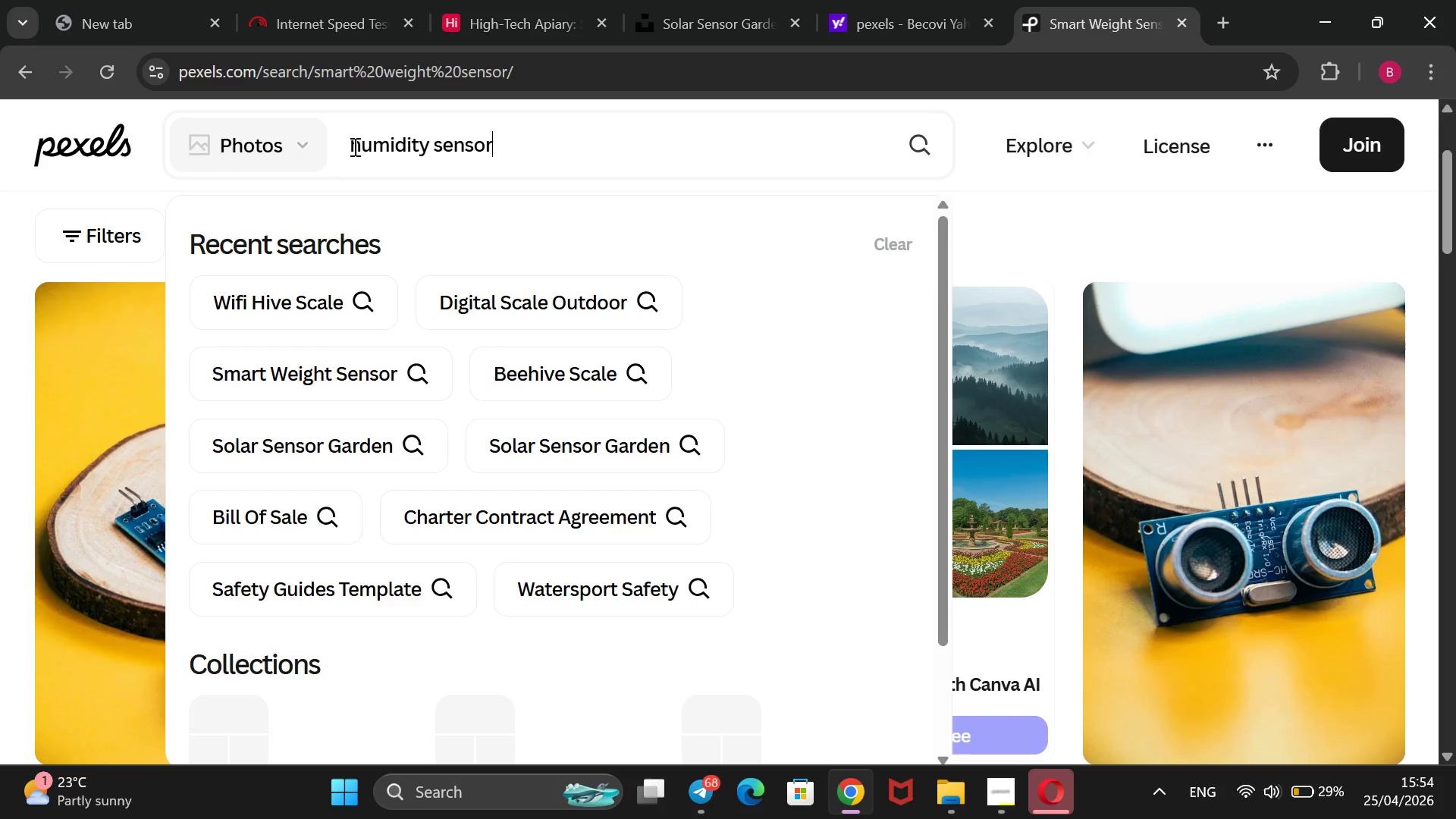 
type( greenhouse)
 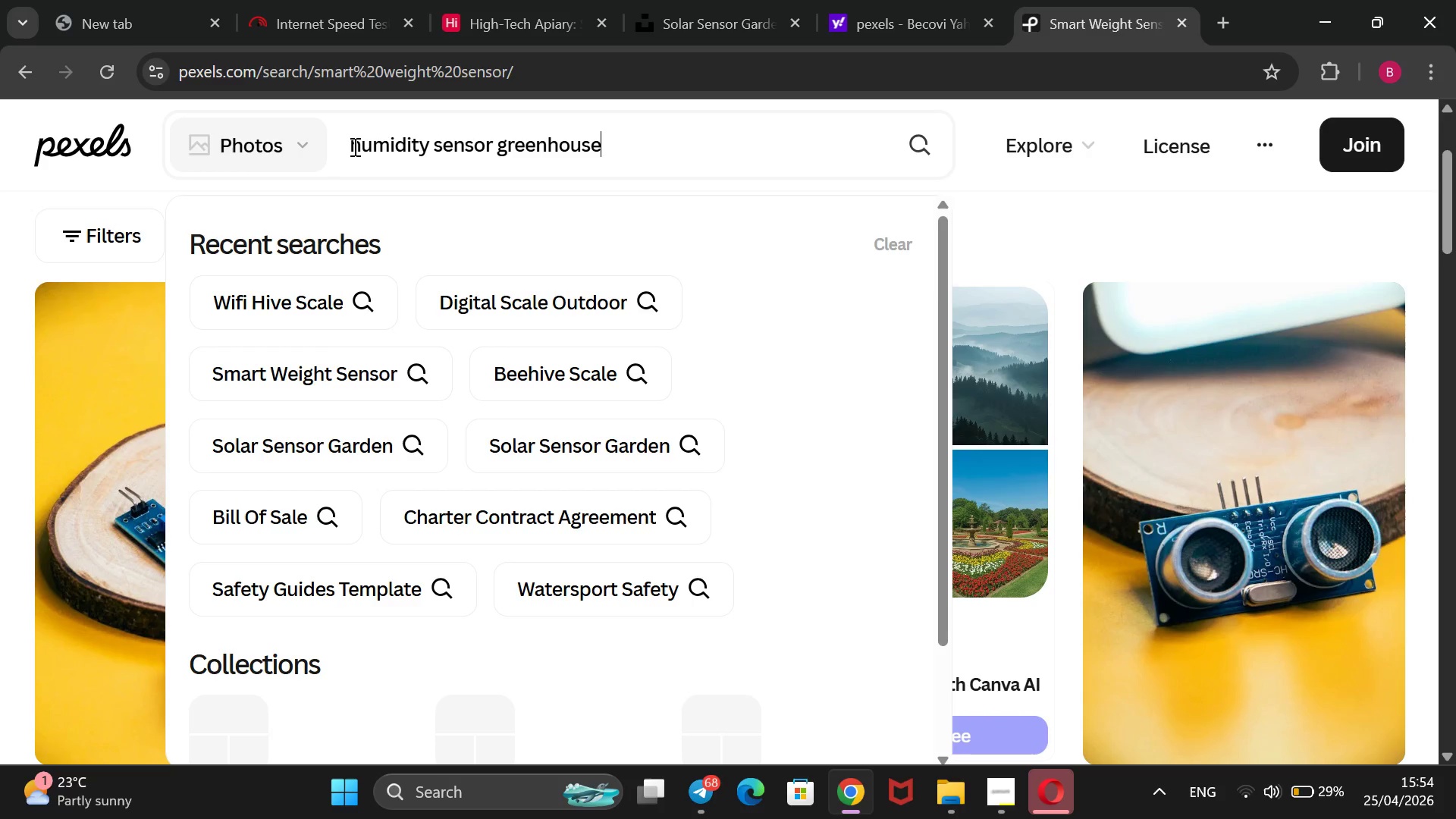 
key(Enter)
 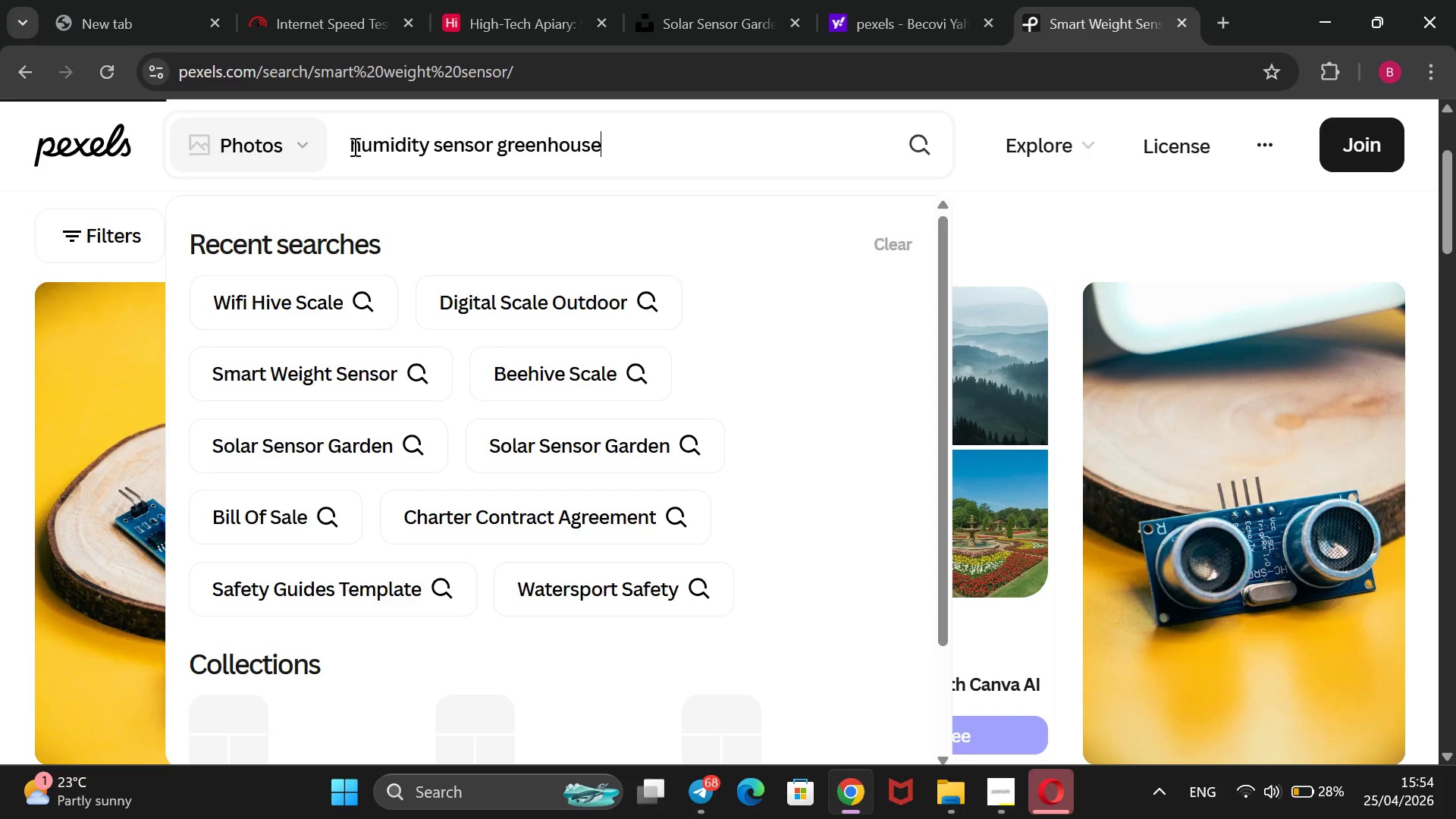 
wait(9.31)
 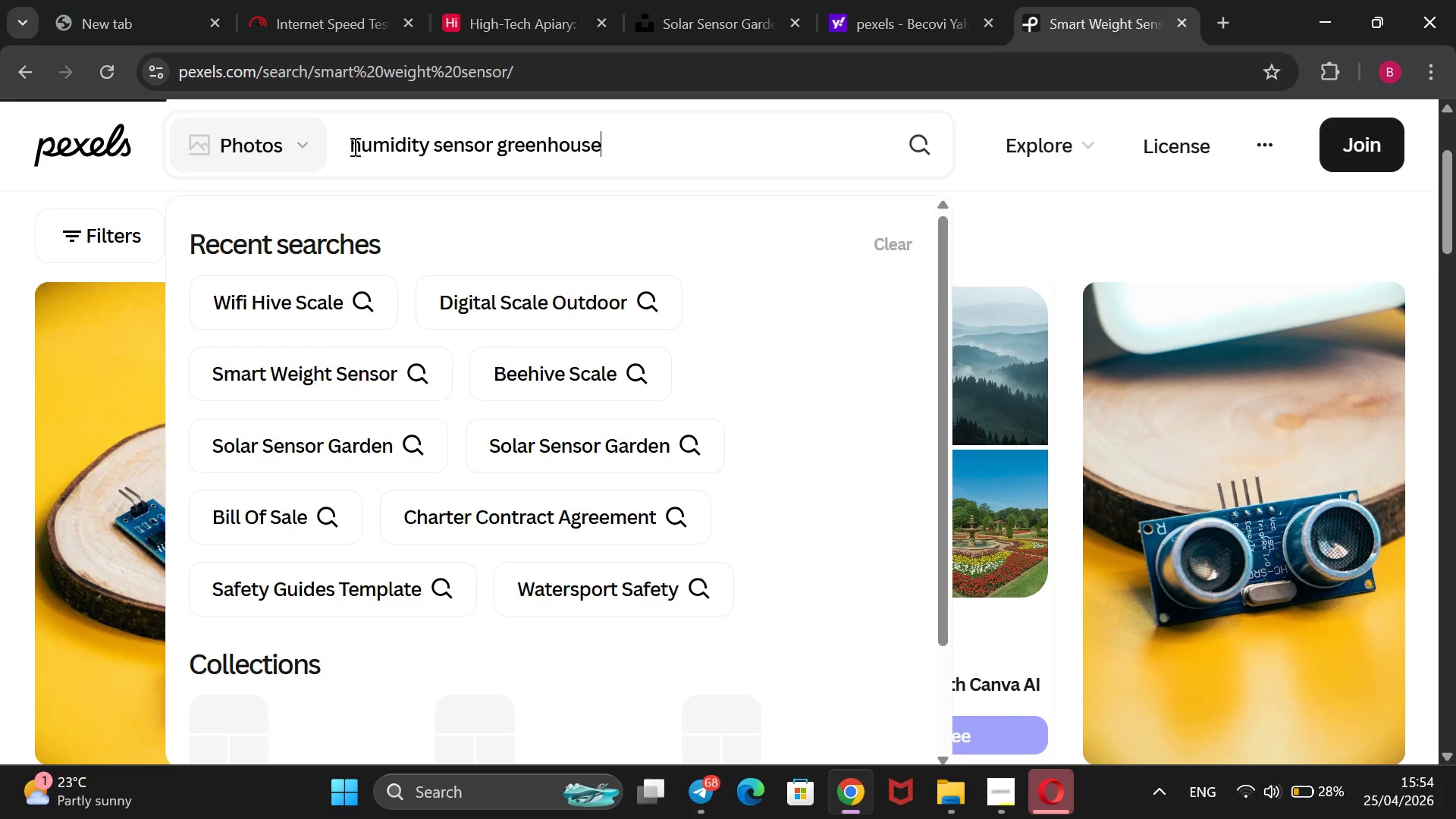 
left_click([1000, 808])